 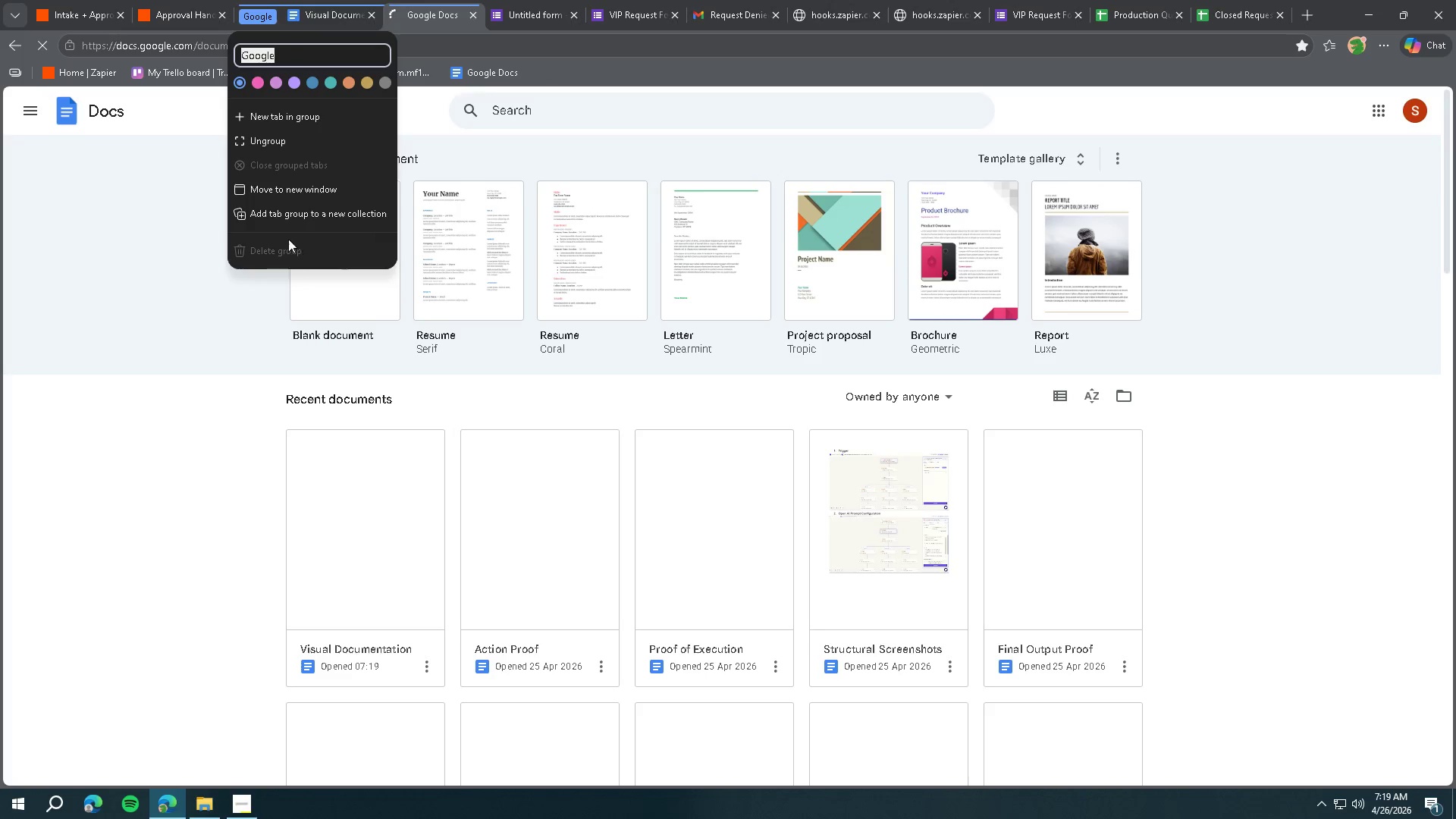 
left_click_drag(start_coordinate=[425, 17], to_coordinate=[490, 16])
 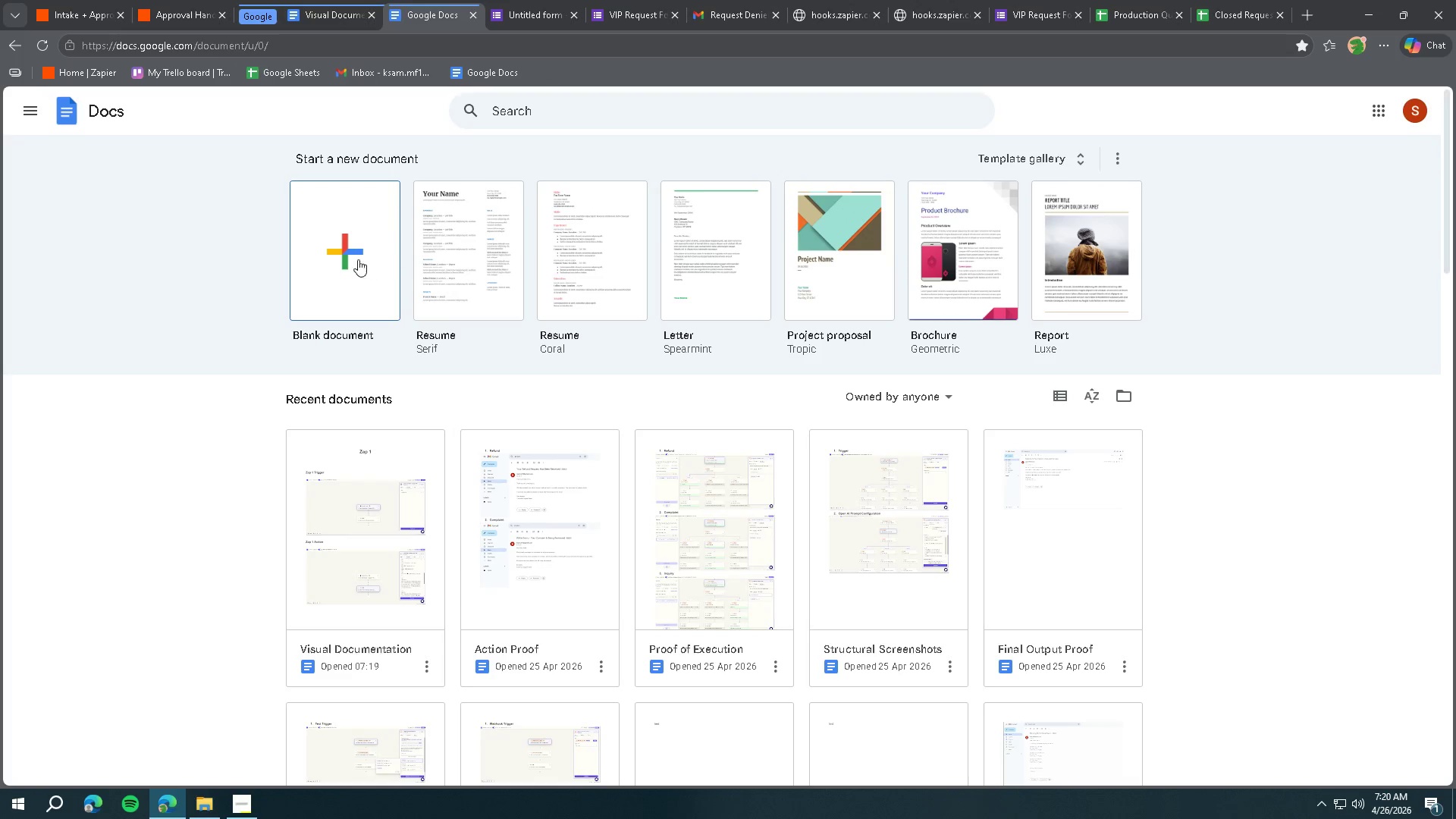 
left_click([353, 259])
 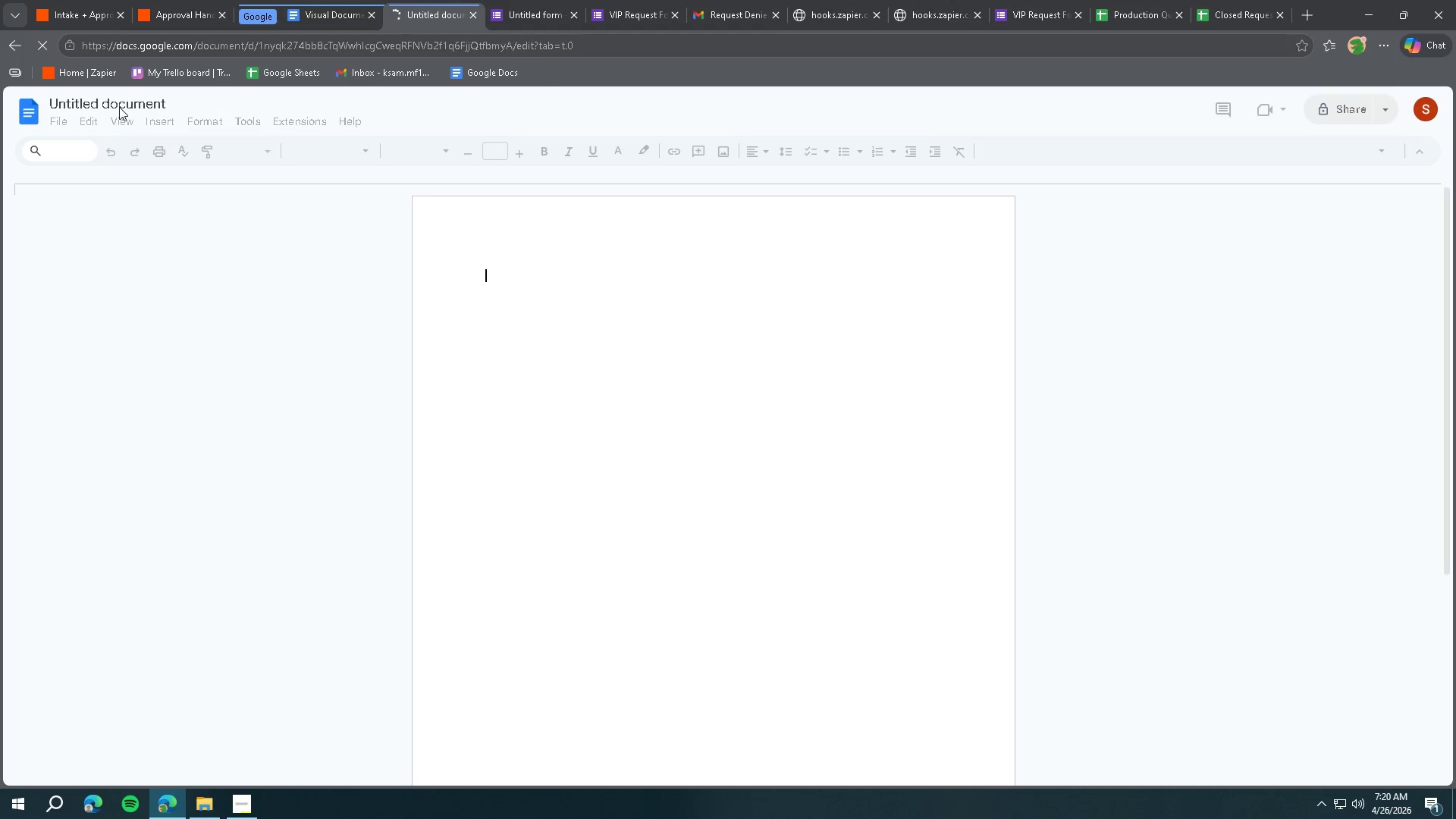 
left_click([341, 20])
 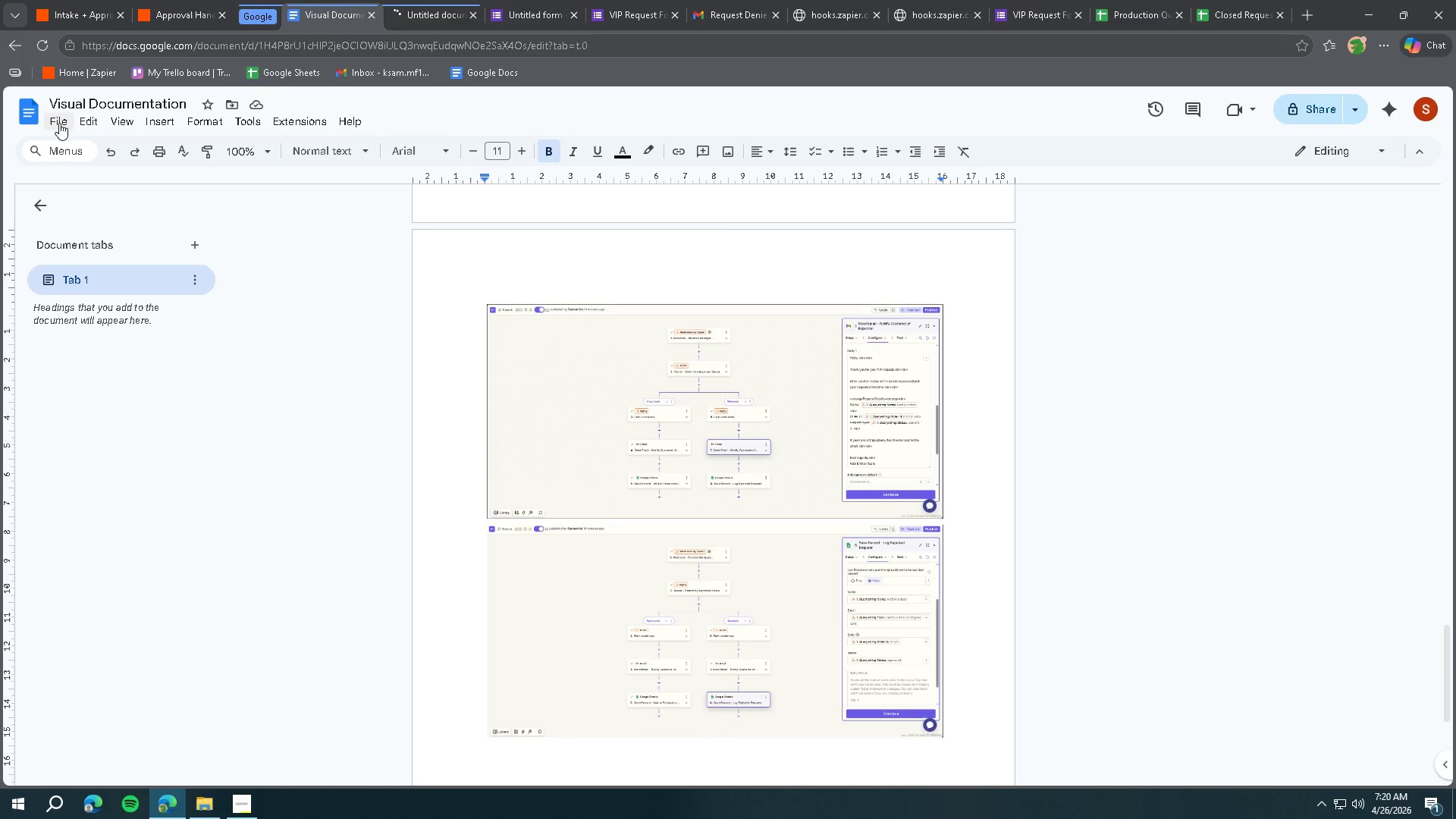 
left_click([421, 17])
 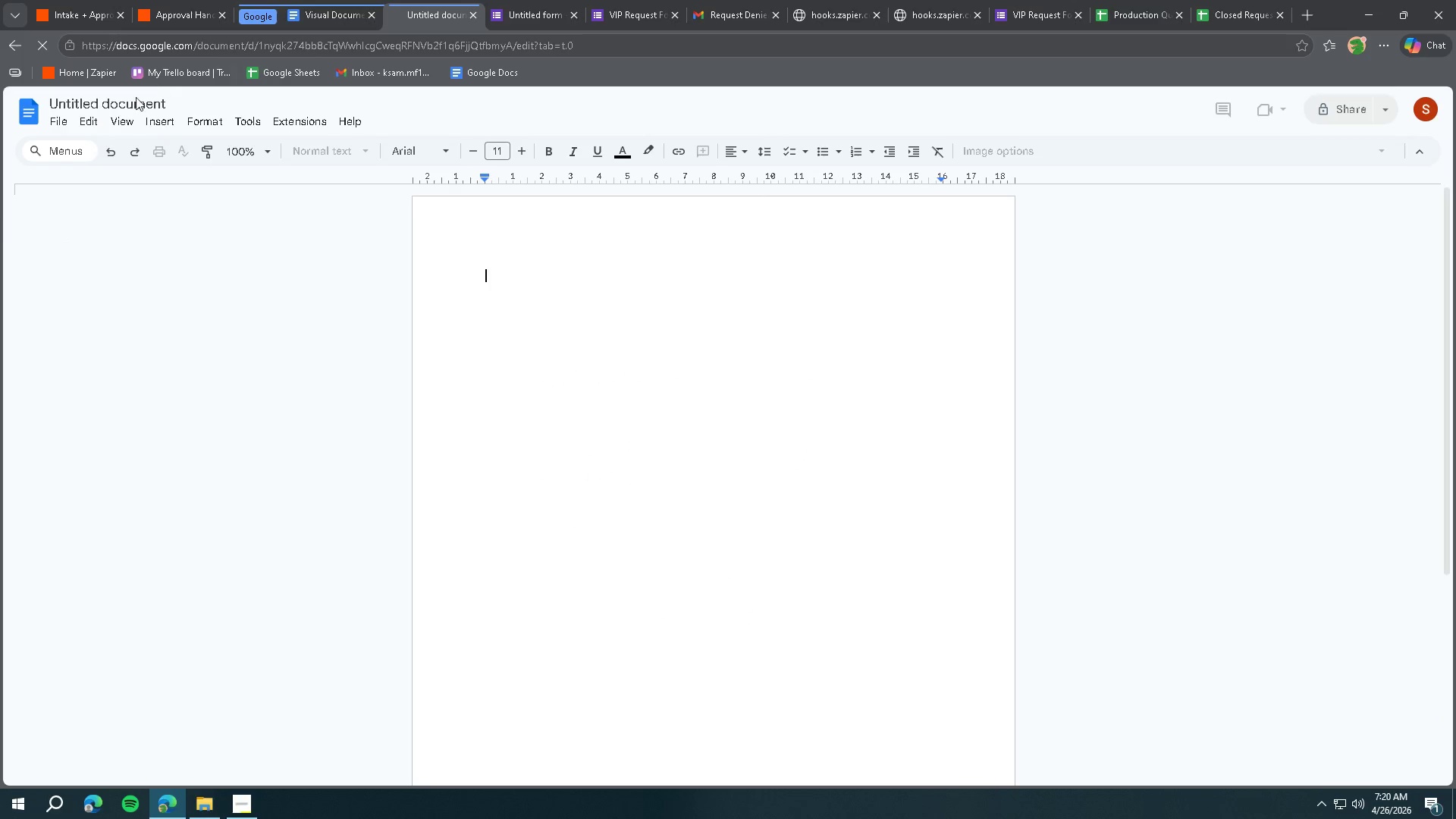 
left_click([129, 104])
 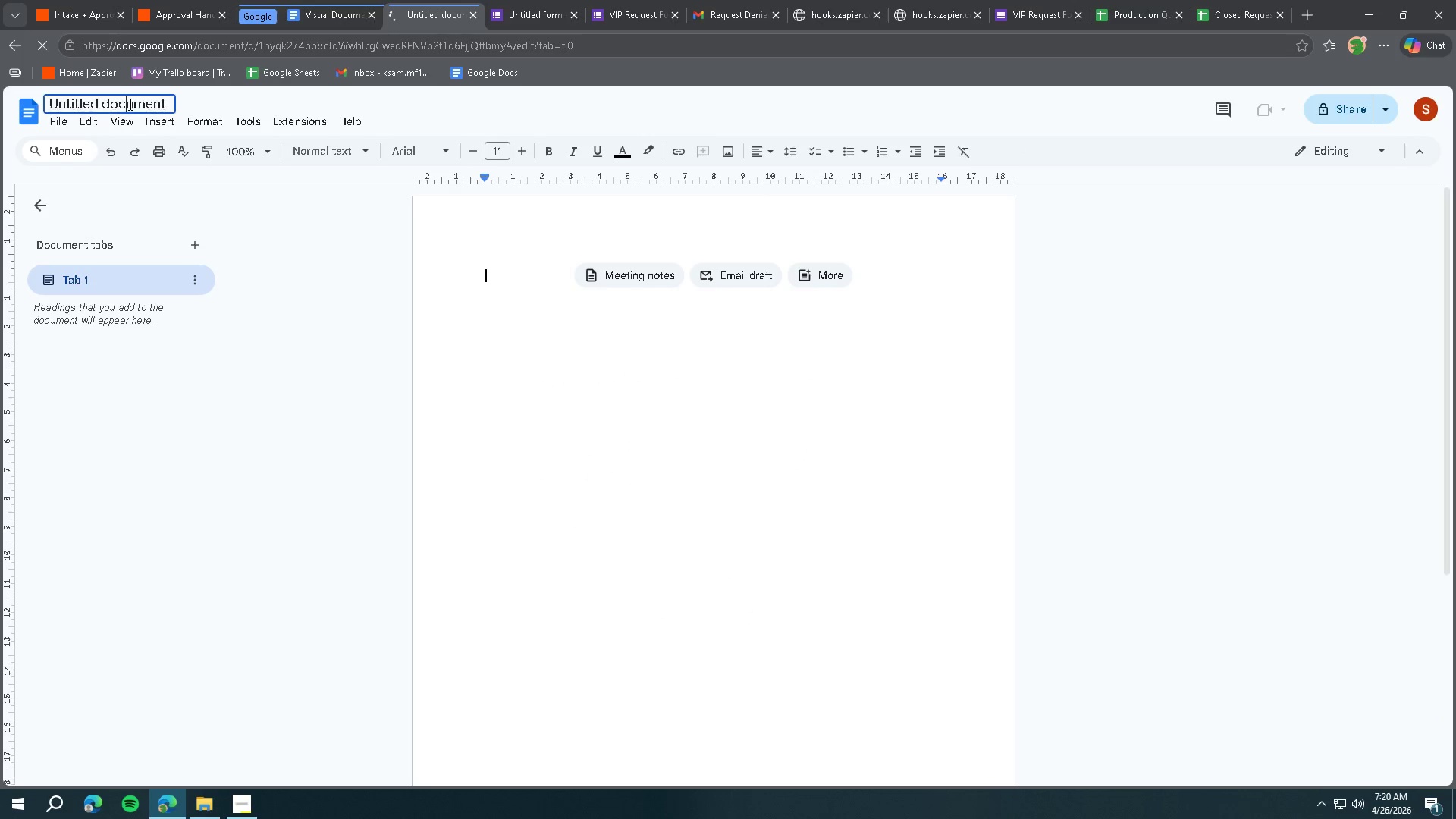 
key(Control+ControlLeft)
 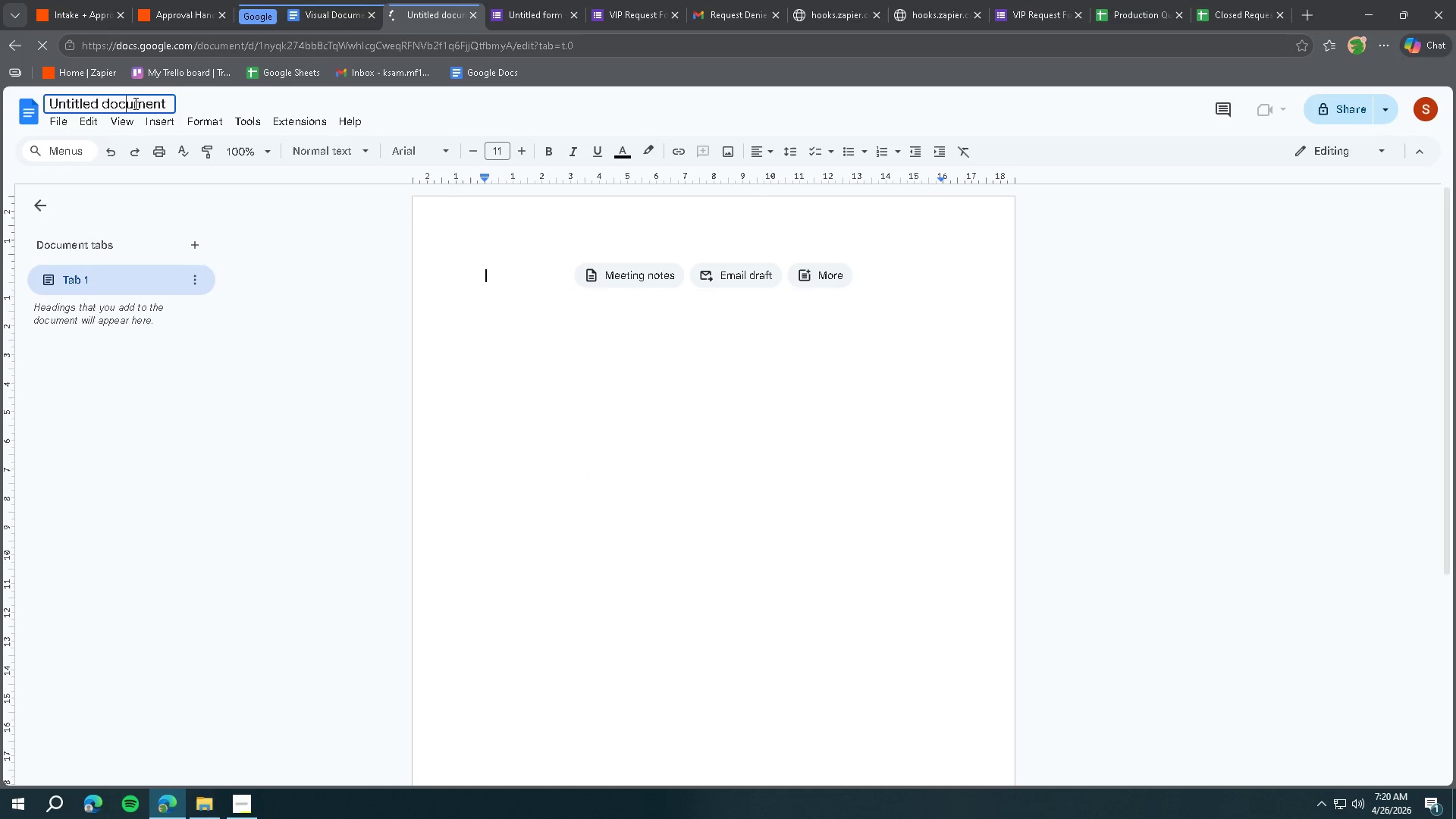 
key(Control+A)
 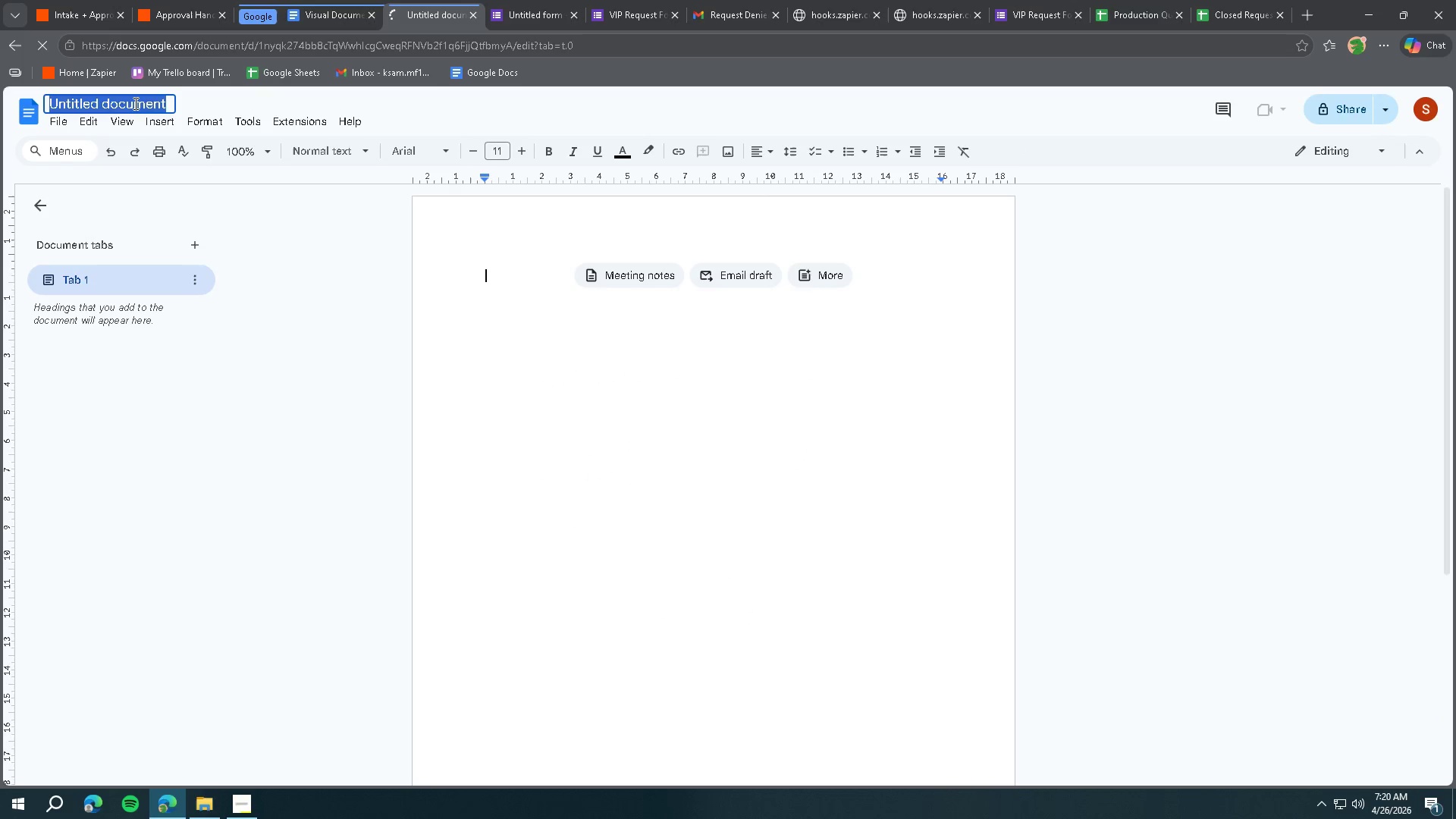 
type(Execution Evidence)
 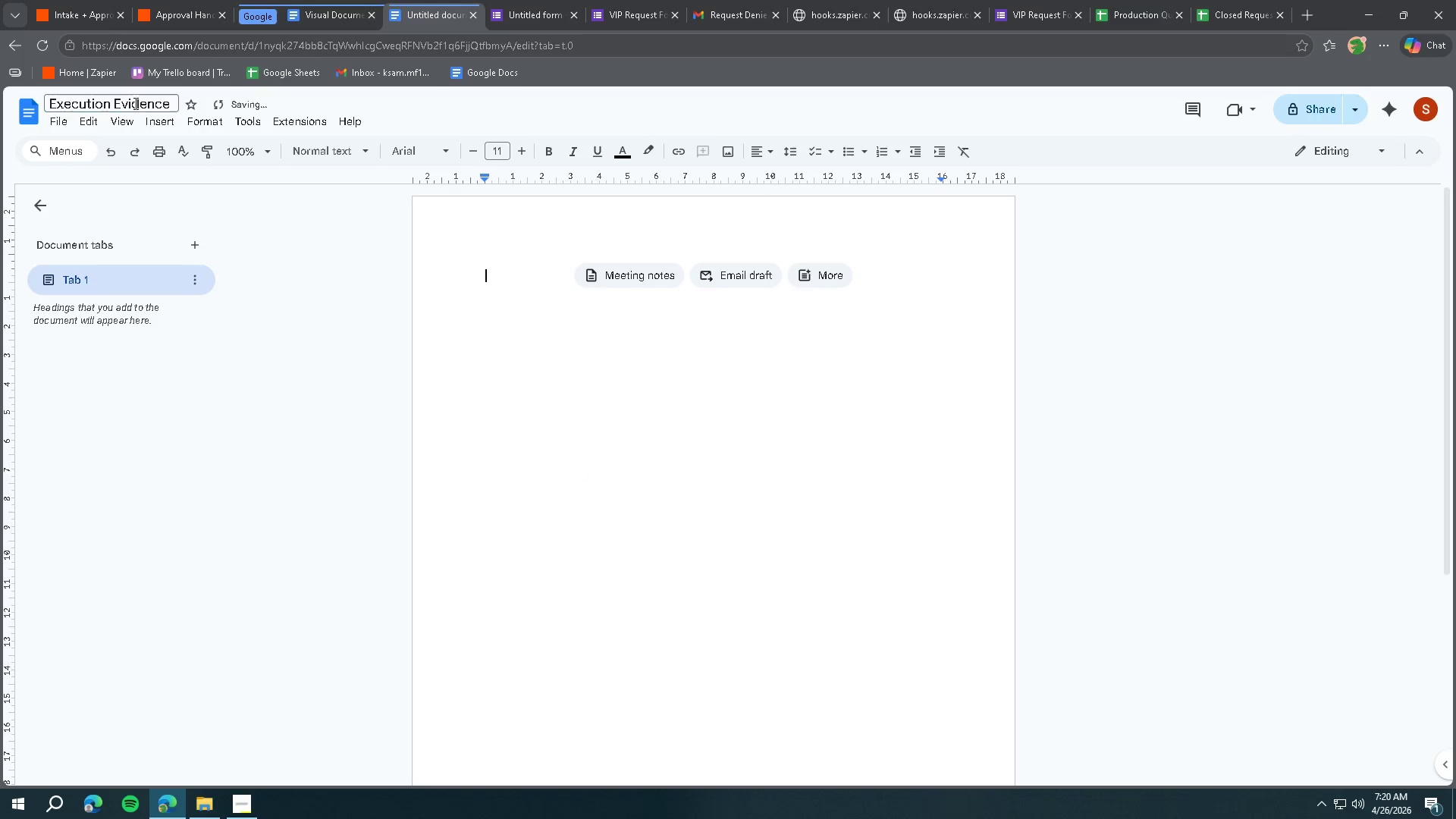 
key(Enter)
 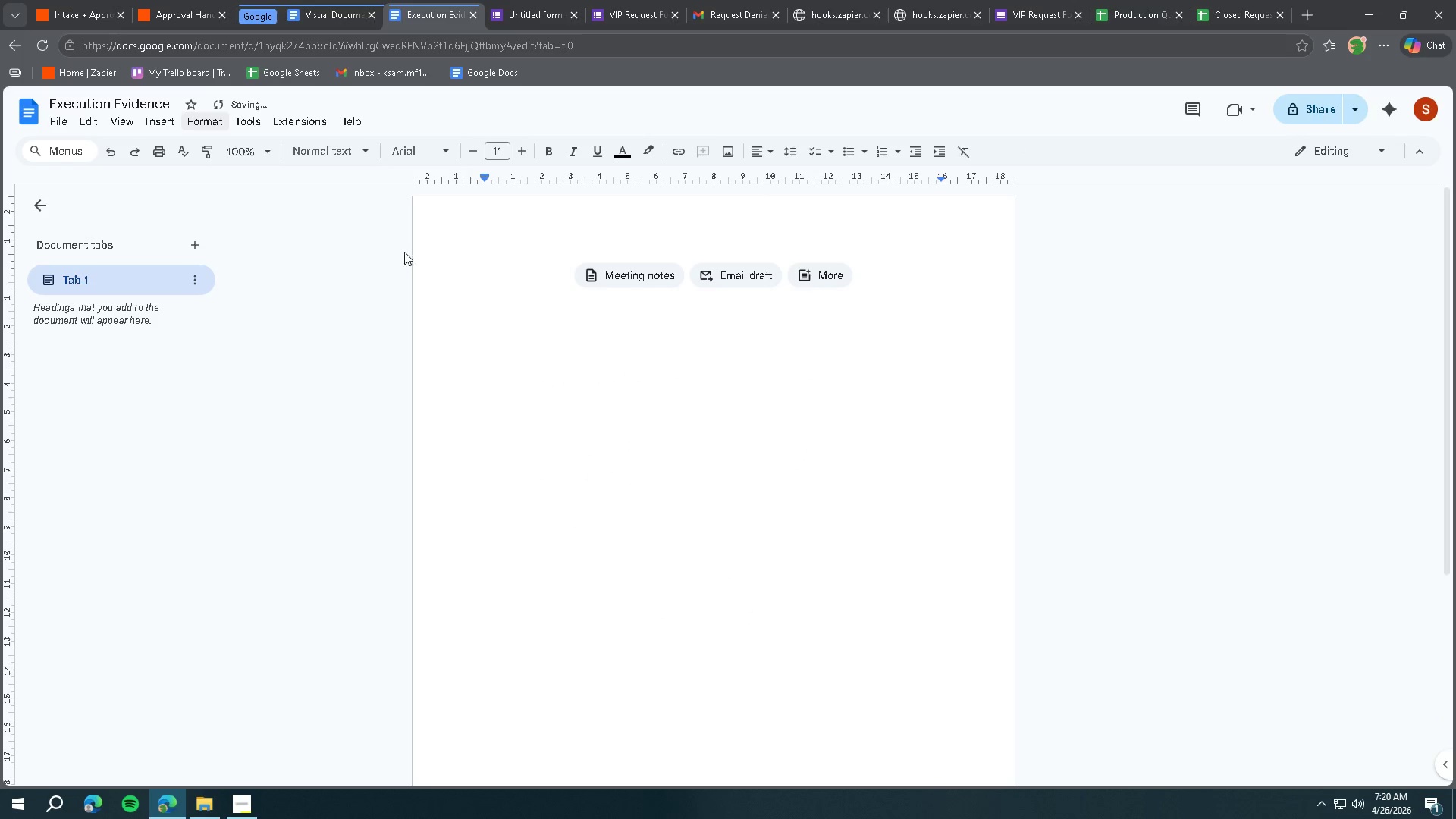 
left_click([482, 289])
 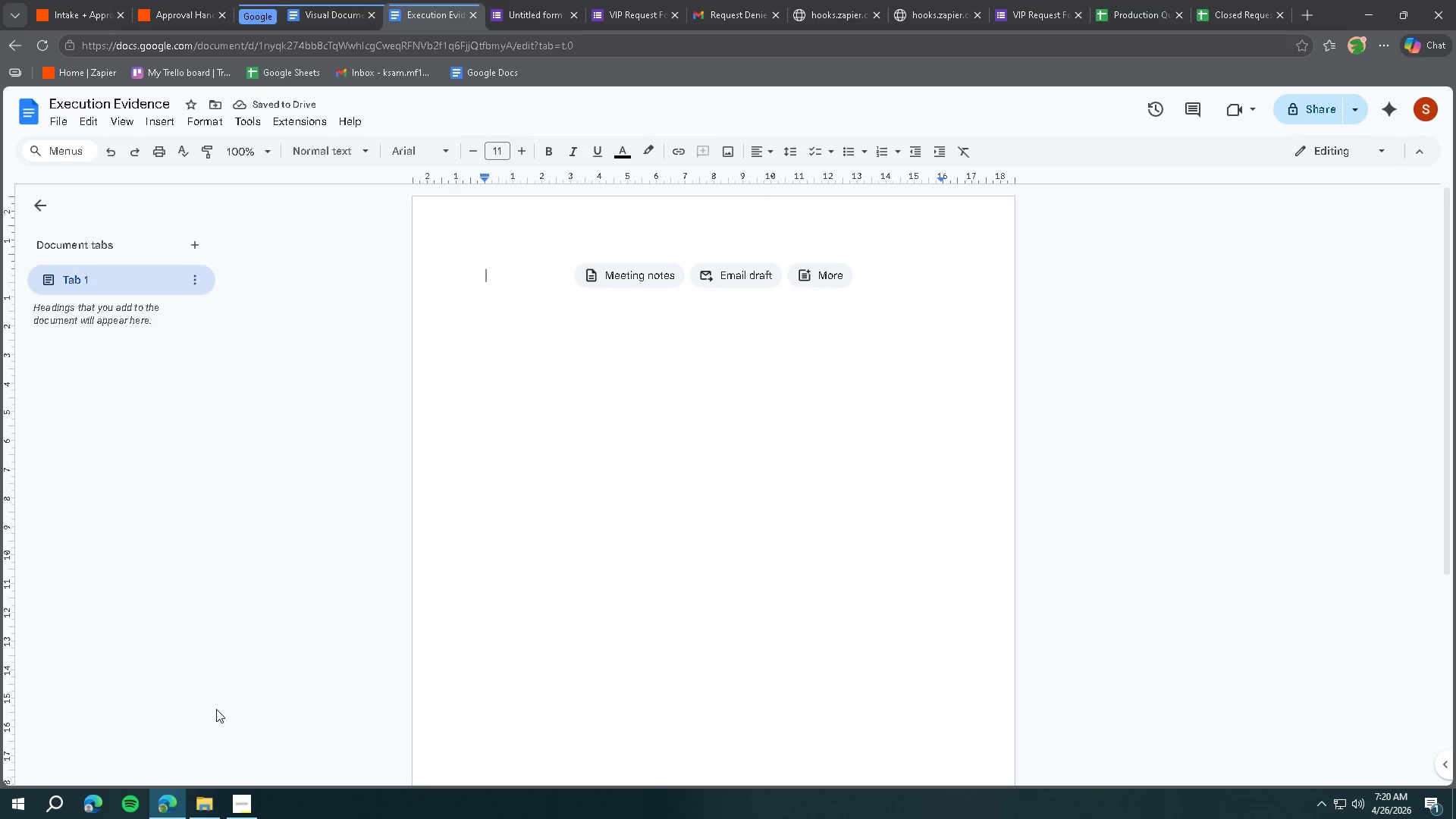 
left_click([242, 799])